 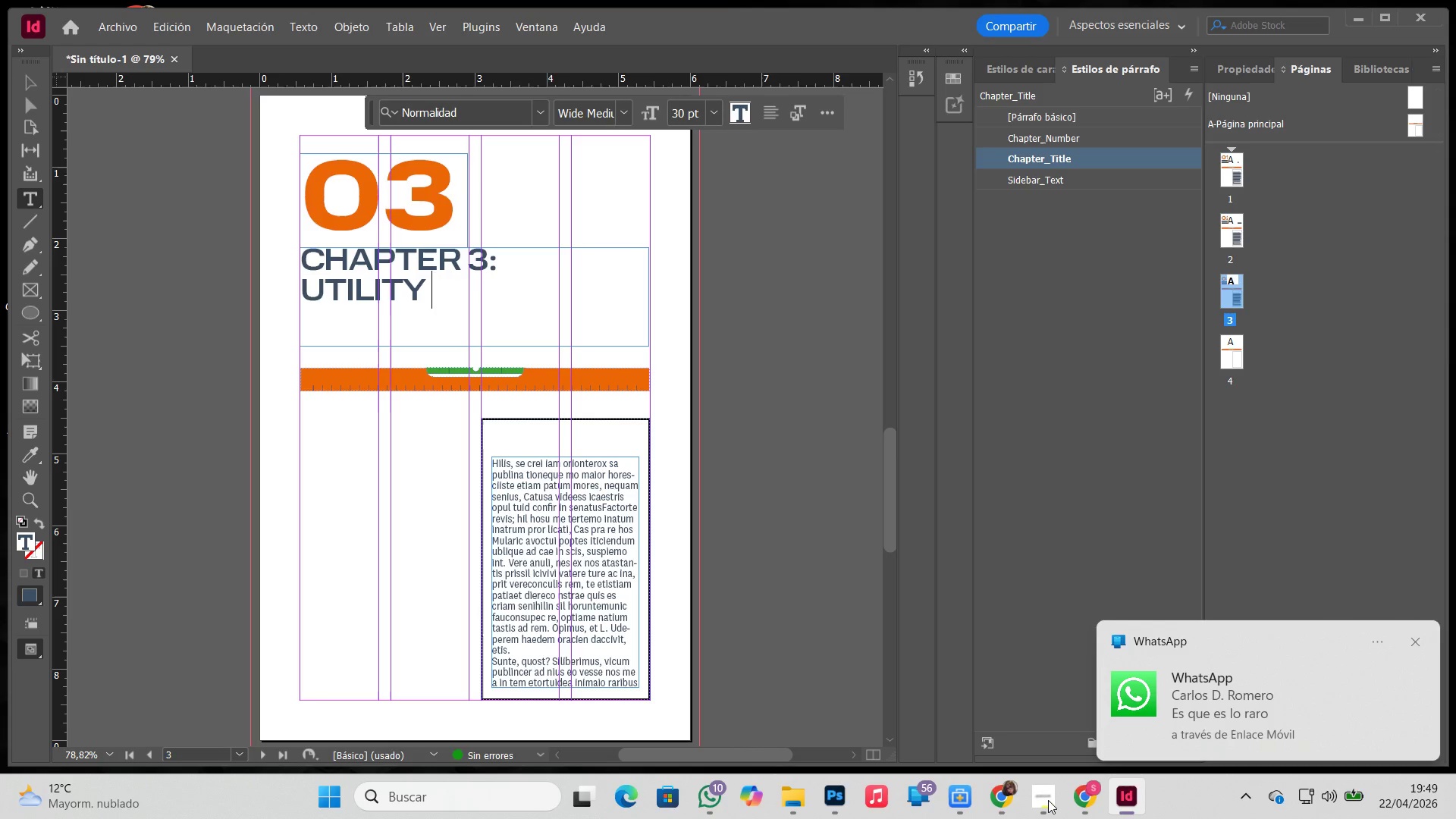 
left_click([425, 294])
 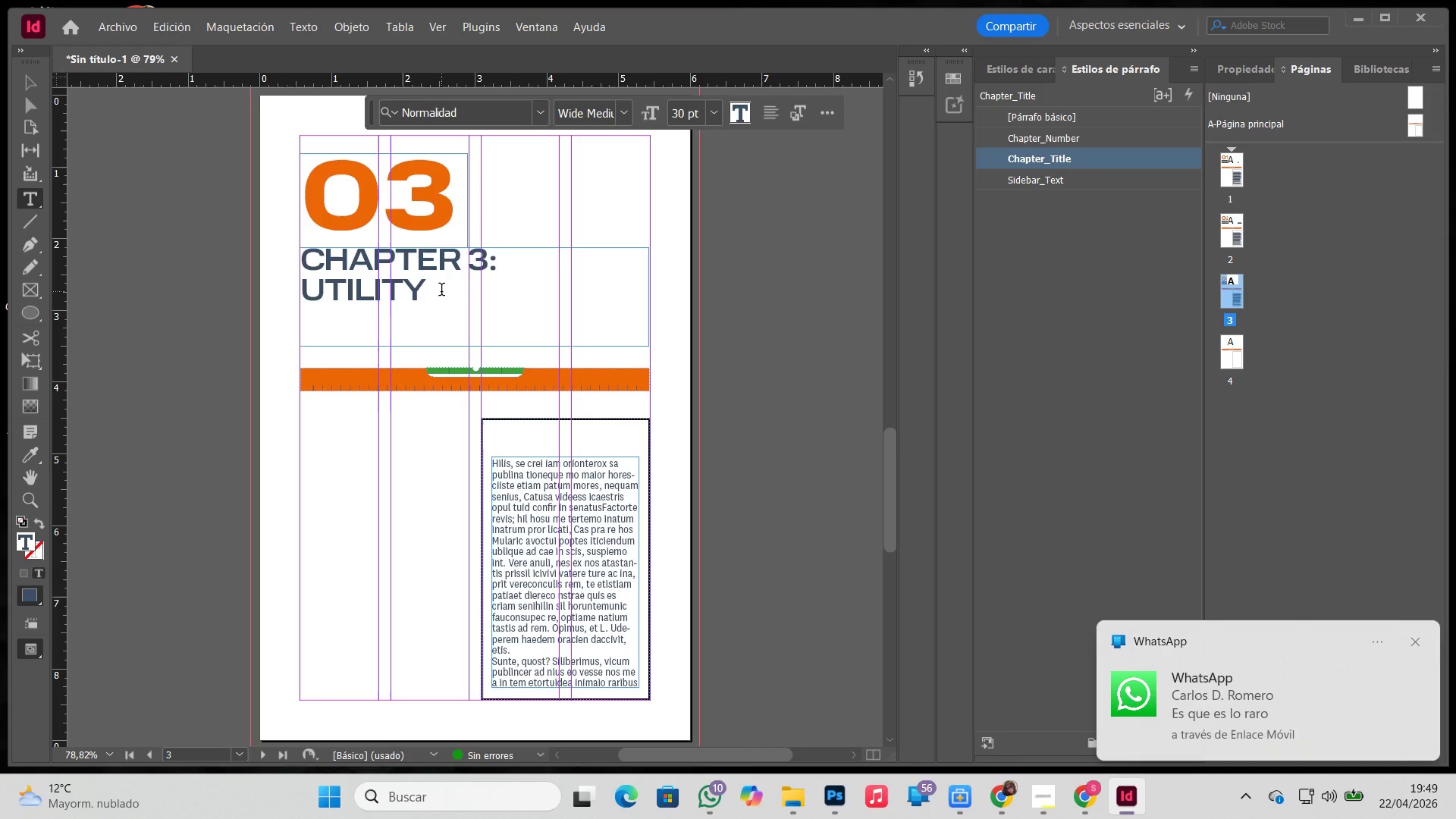 
left_click([441, 291])
 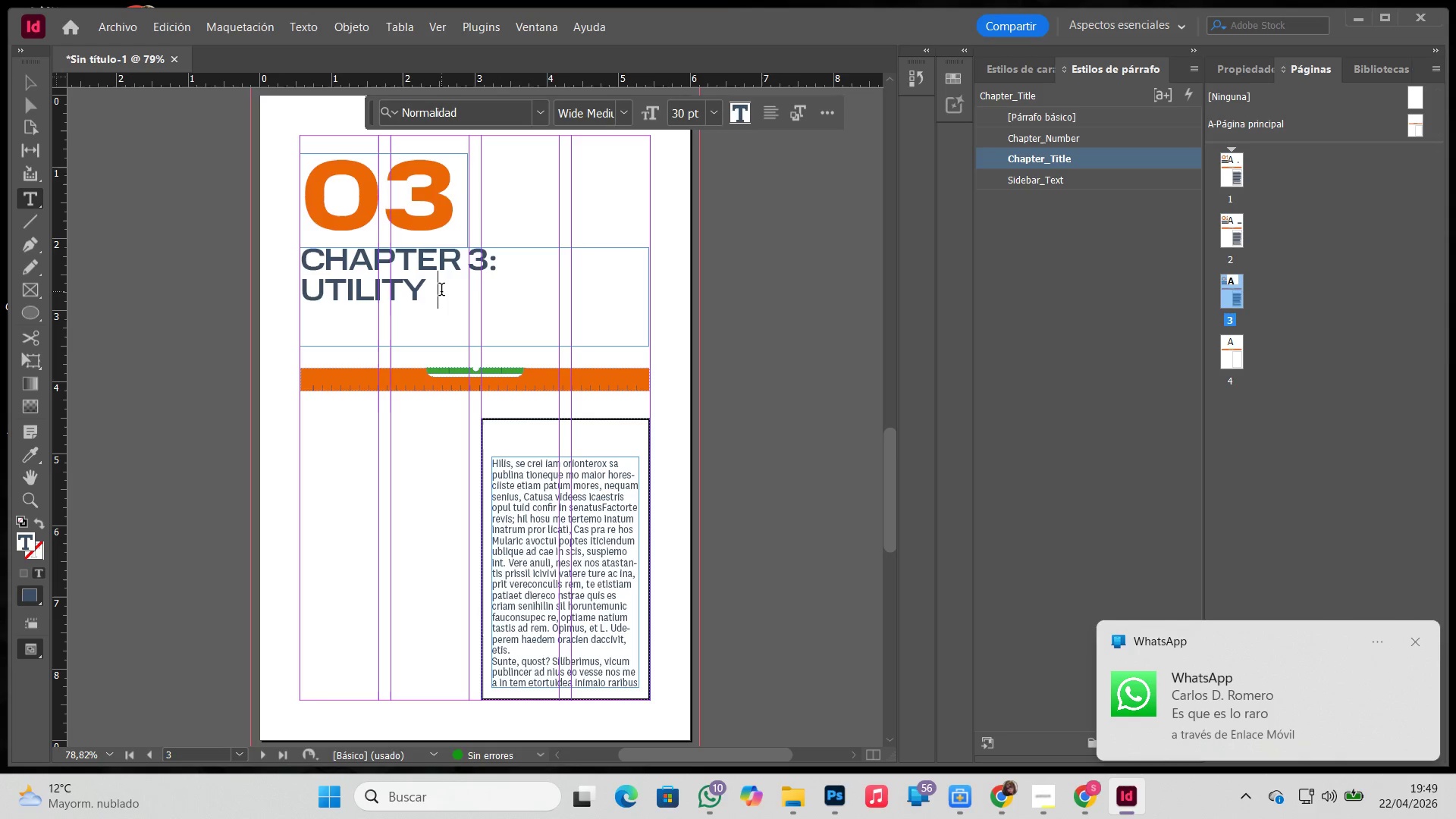 
key(Backspace)
type(CONNECTION)
 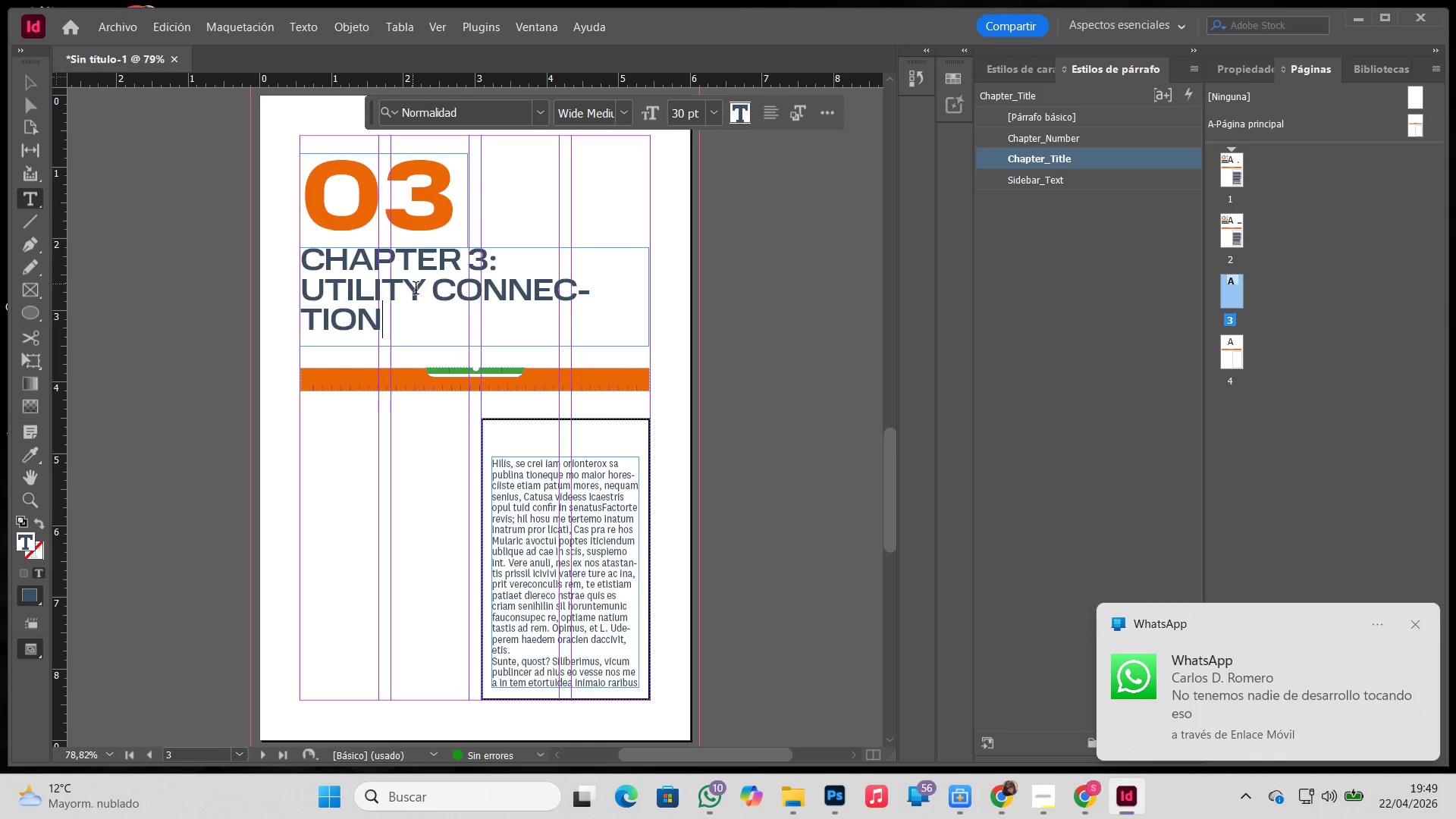 
left_click([432, 292])
 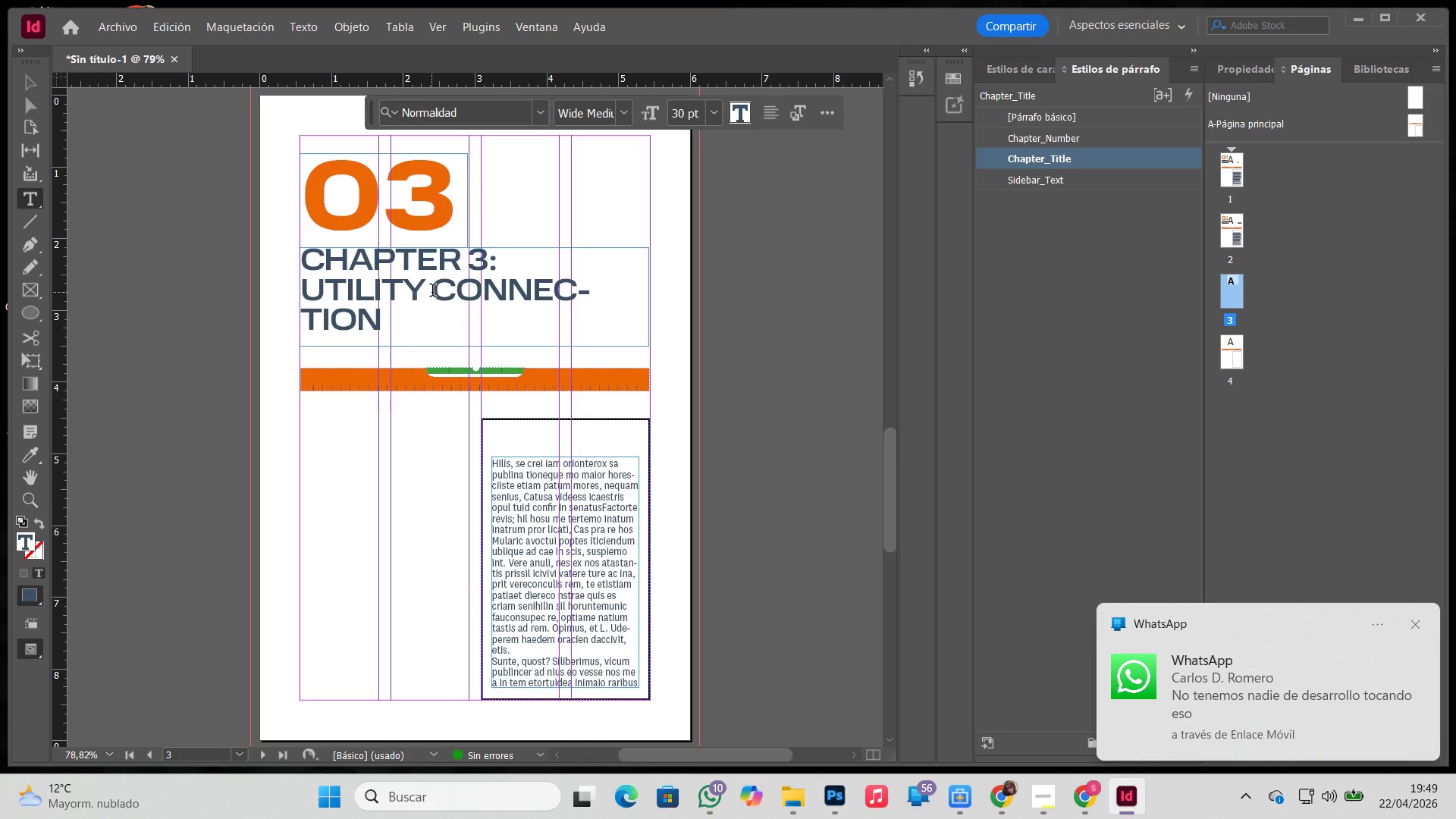 
key(Backspace)
 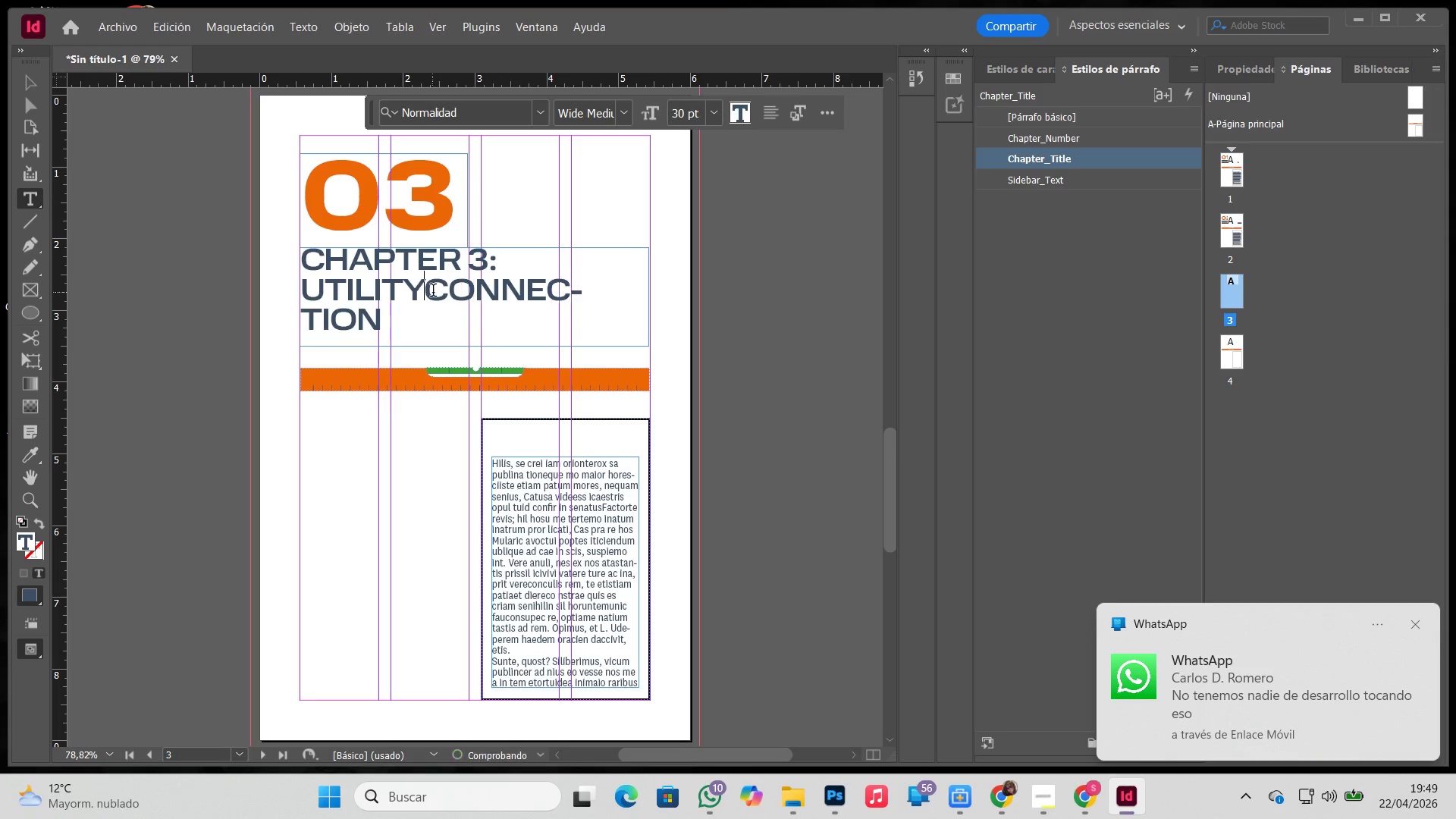 
key(Enter)
 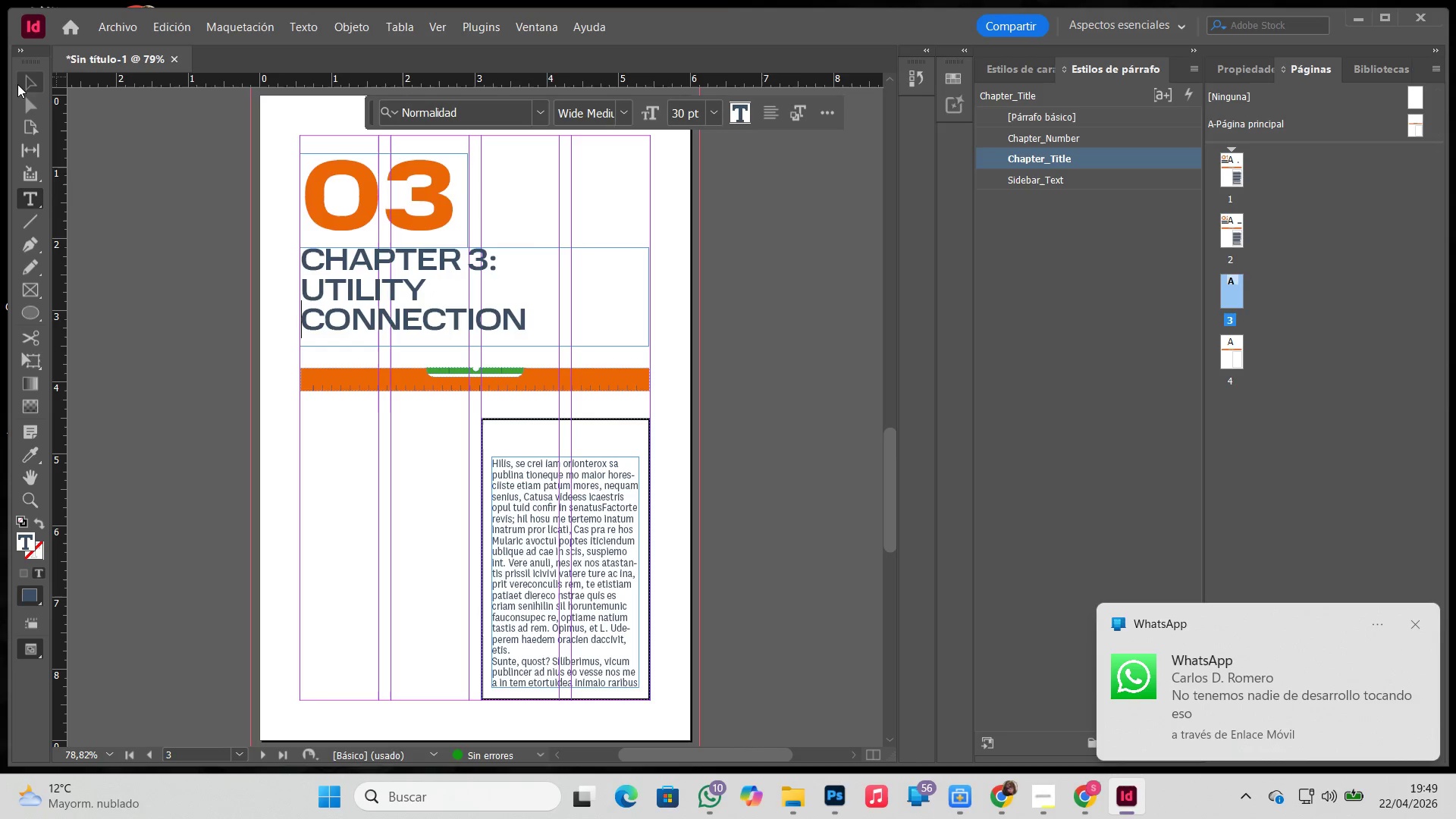 
left_click([21, 84])
 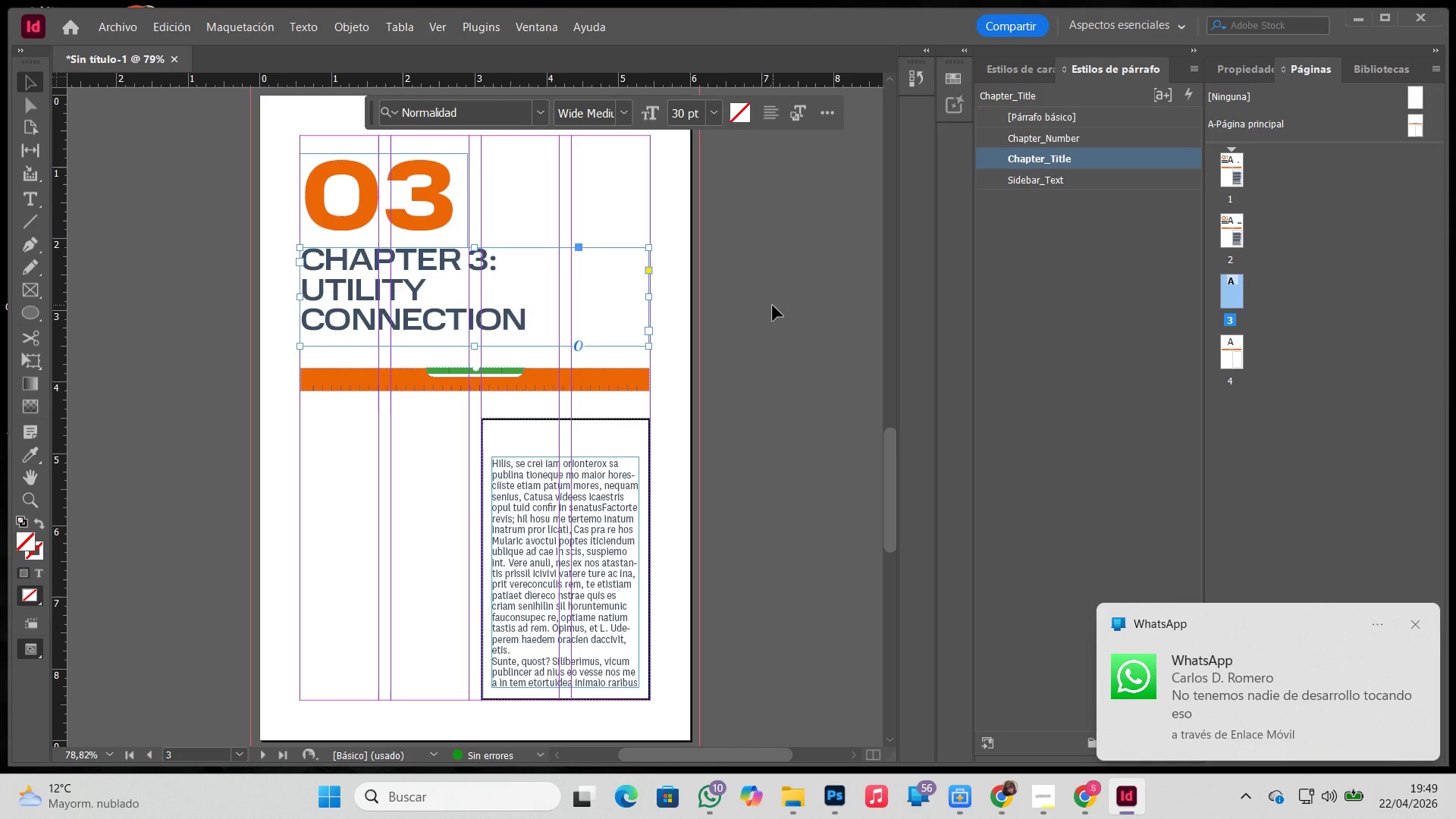 
left_click([773, 306])
 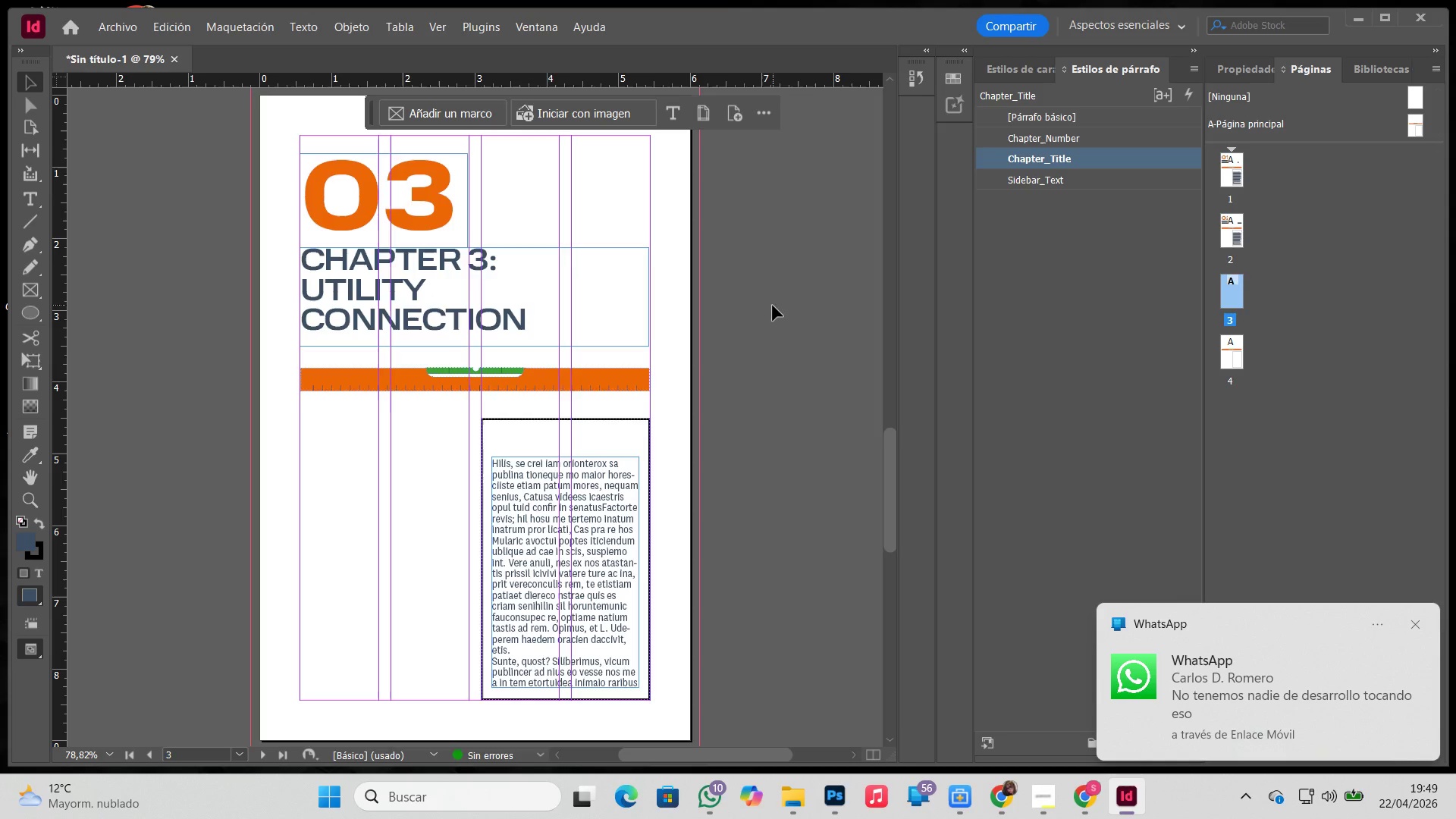 
key(W)
 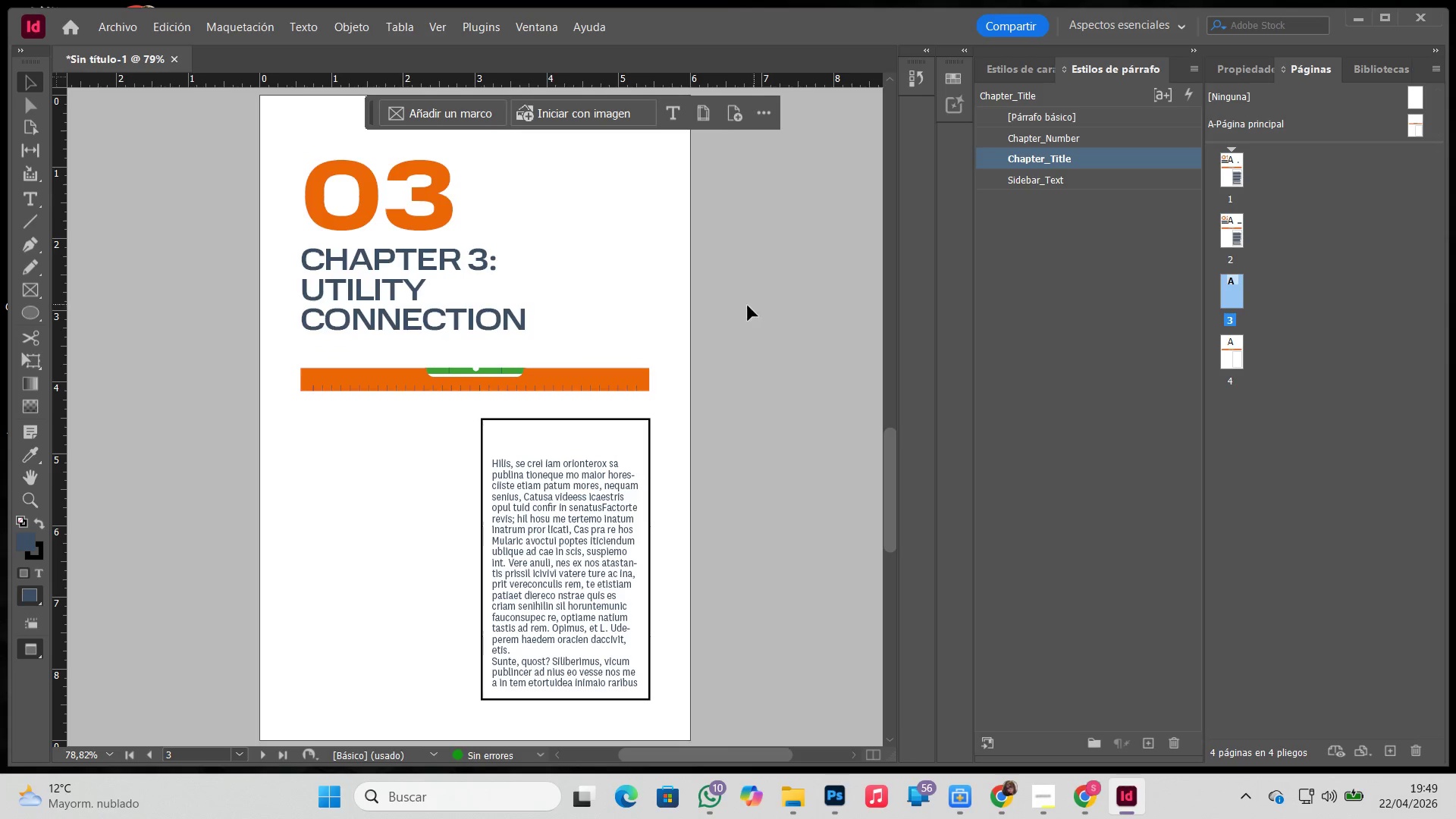 
key(W)
 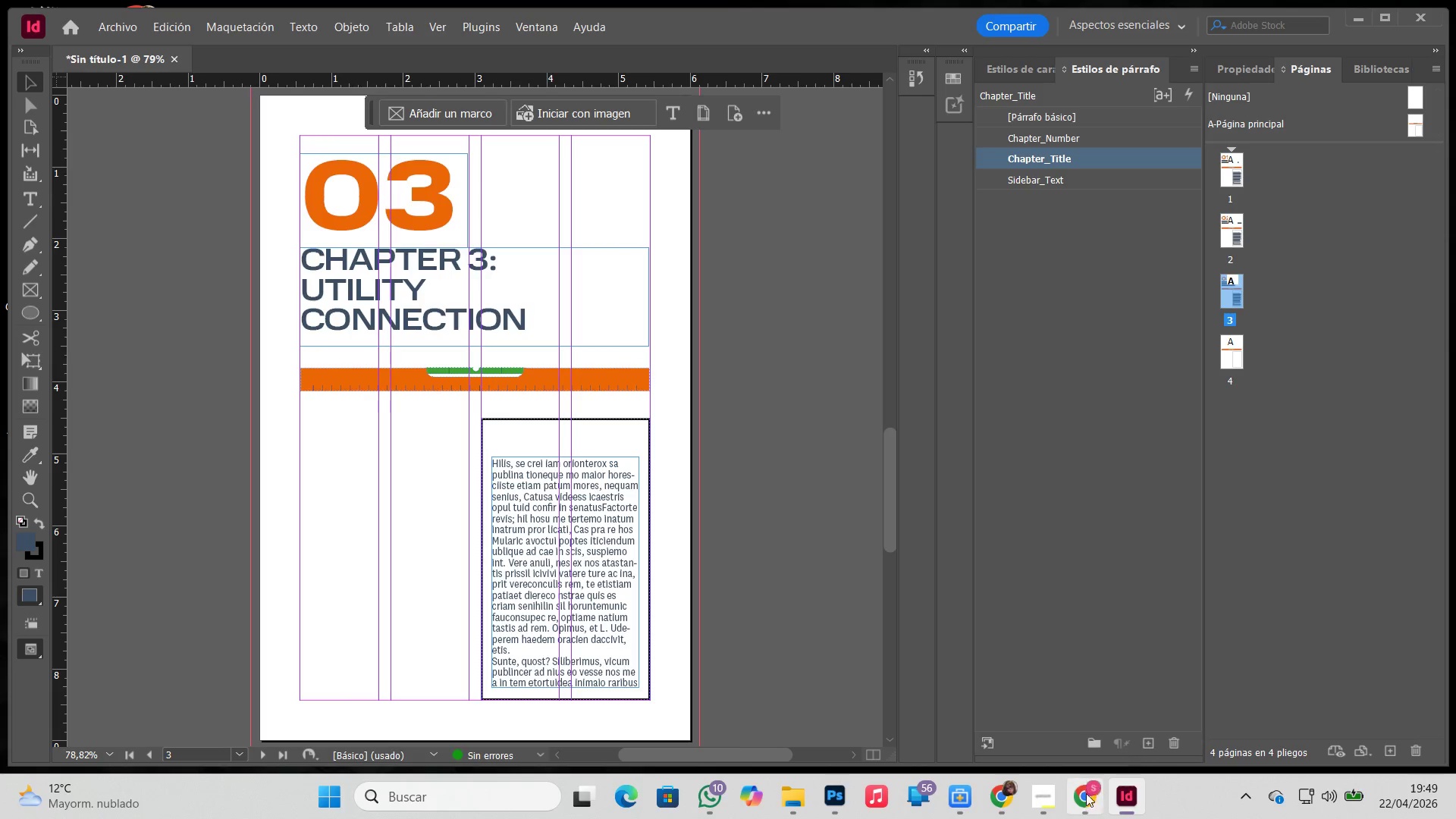 
left_click([1042, 799])